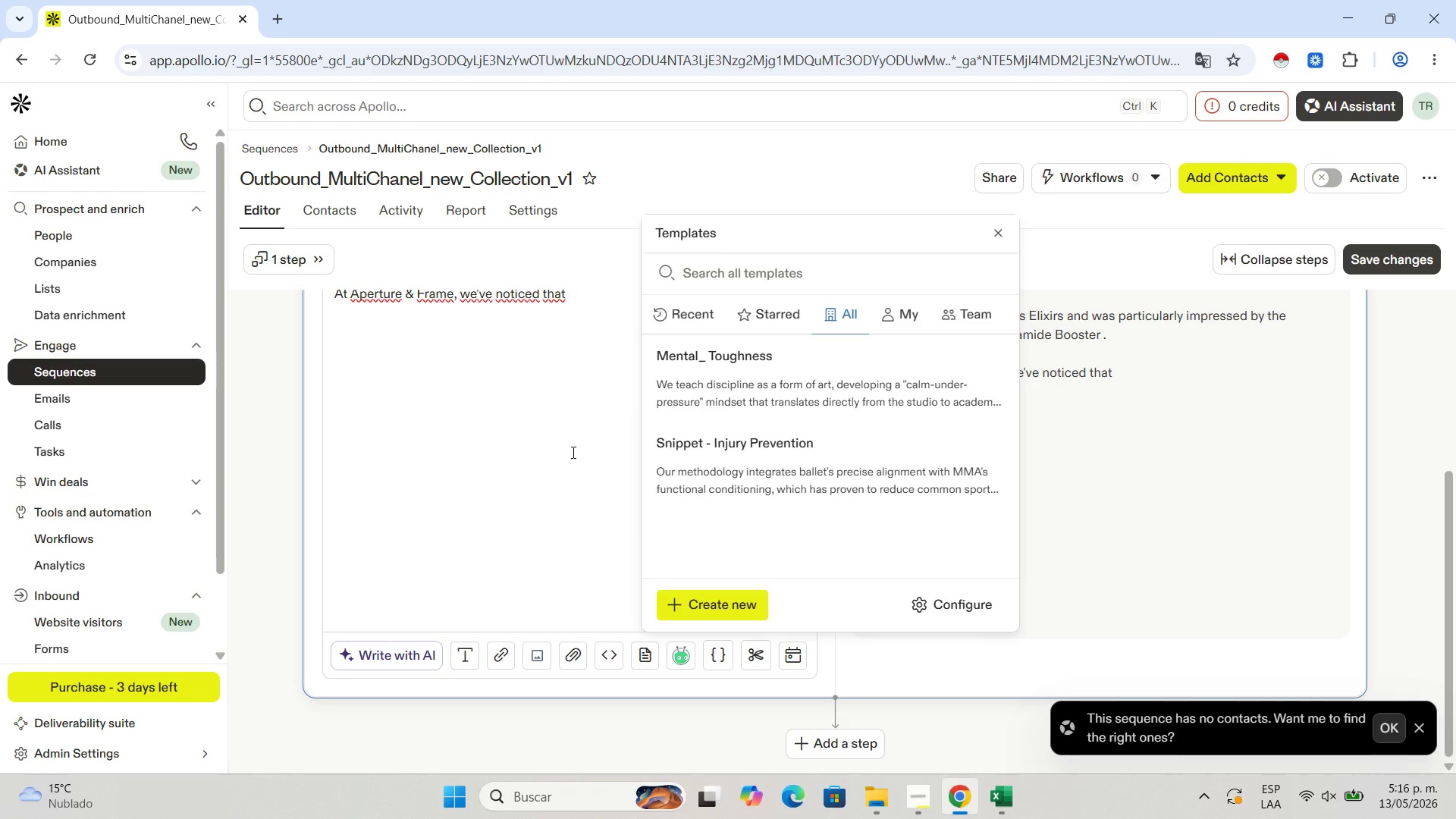 
left_click([531, 440])
 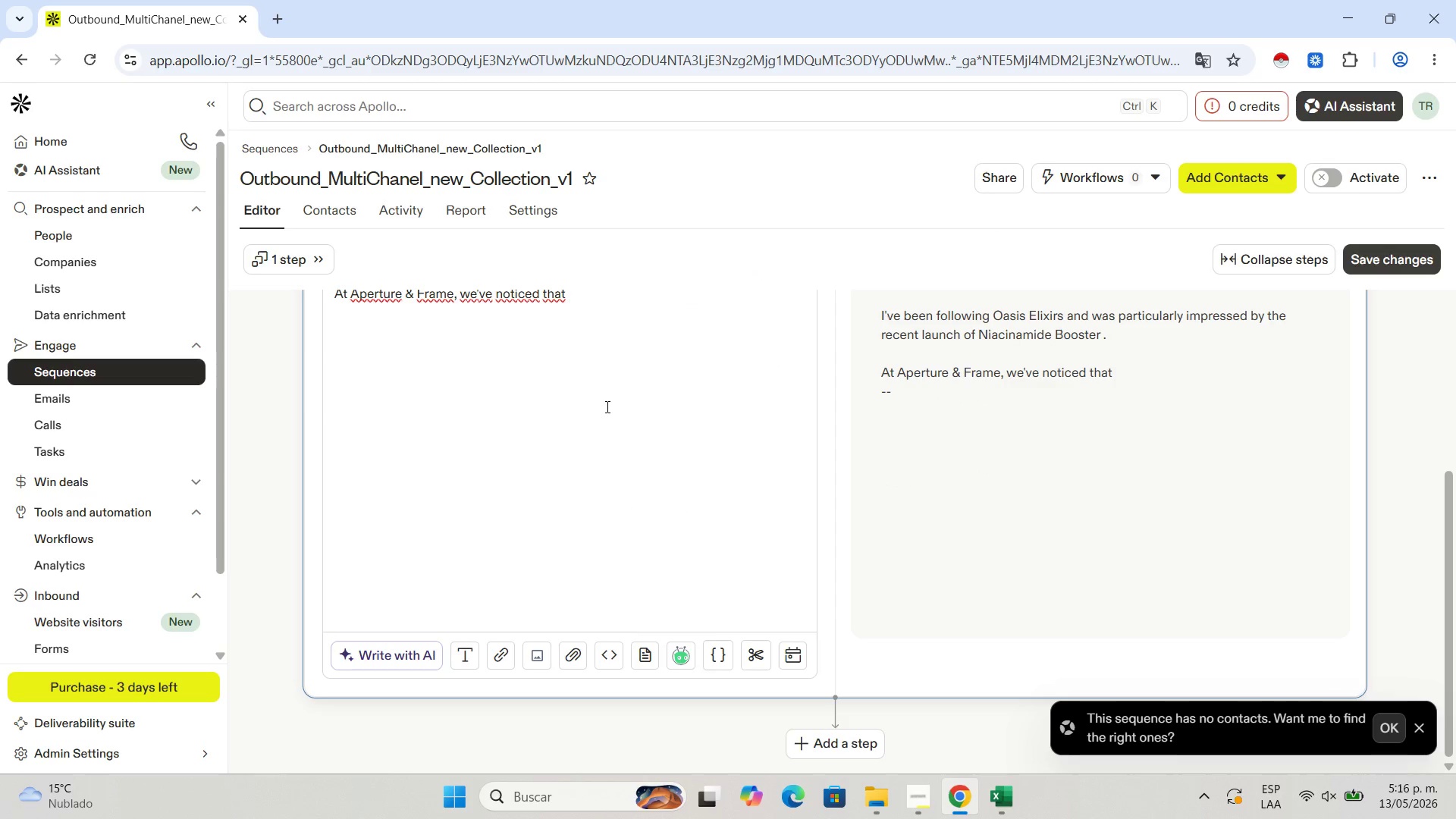 
scroll: coordinate [610, 408], scroll_direction: up, amount: 1.0
 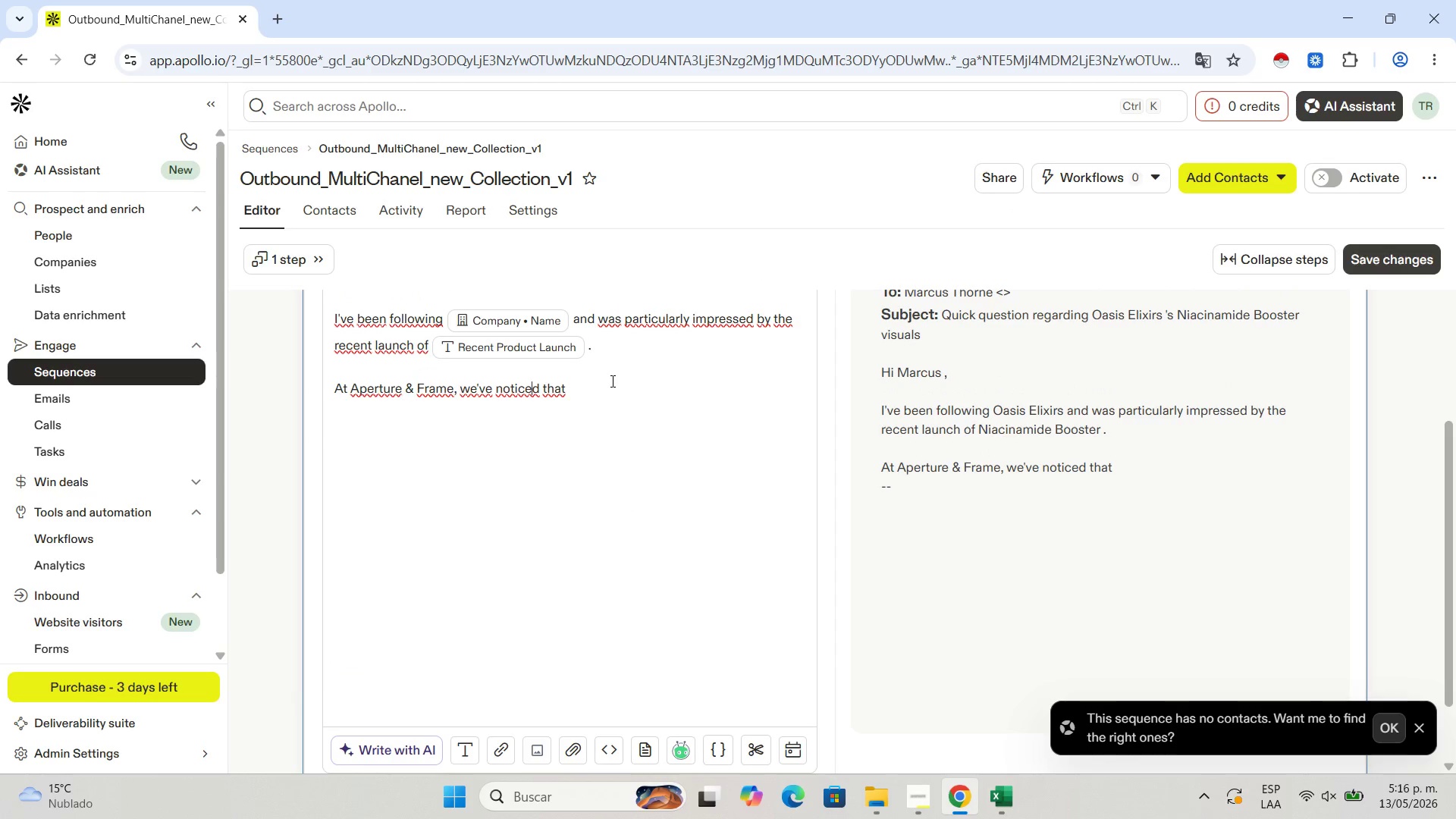 
left_click([611, 381])
 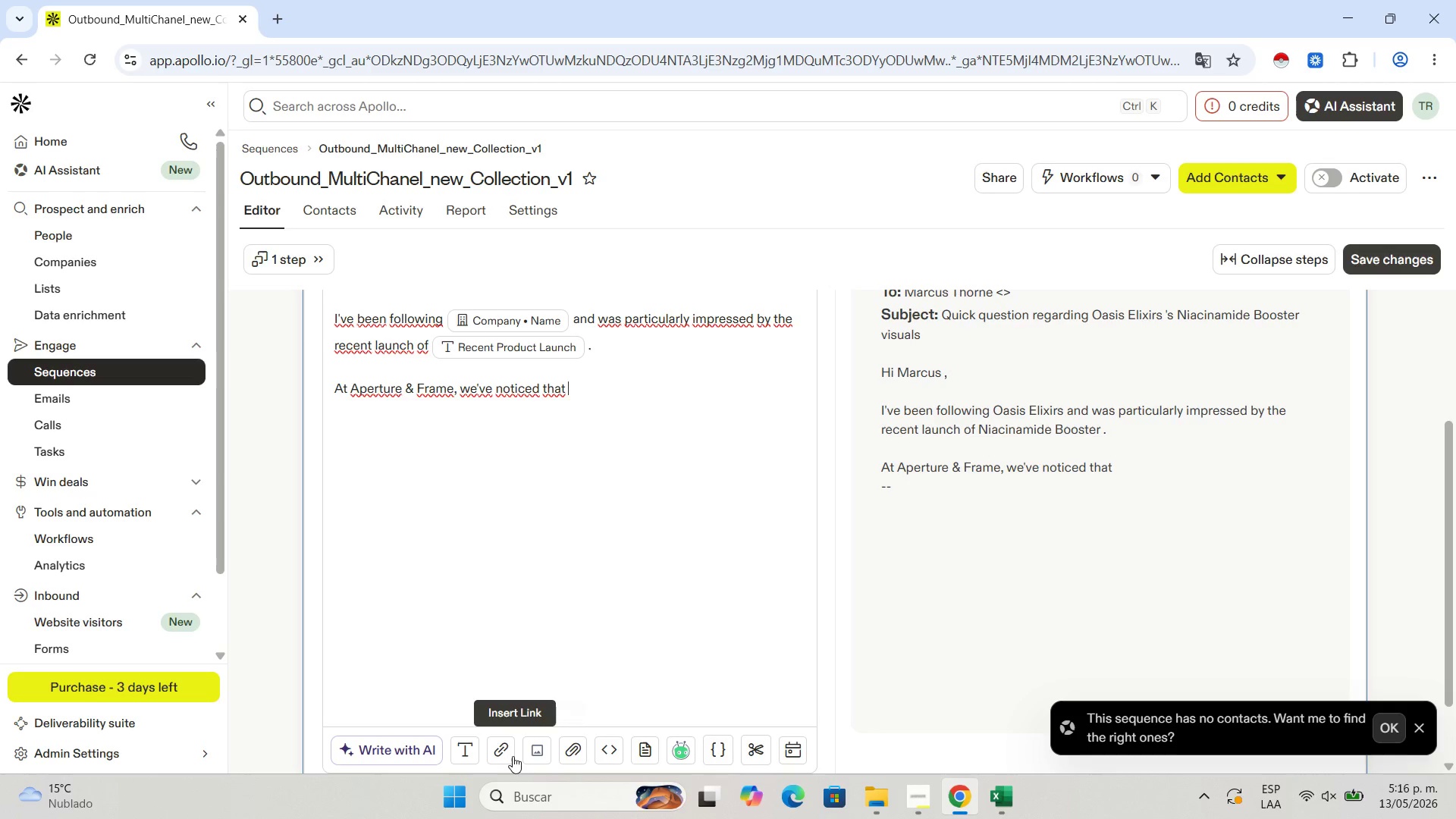 
wait(8.16)
 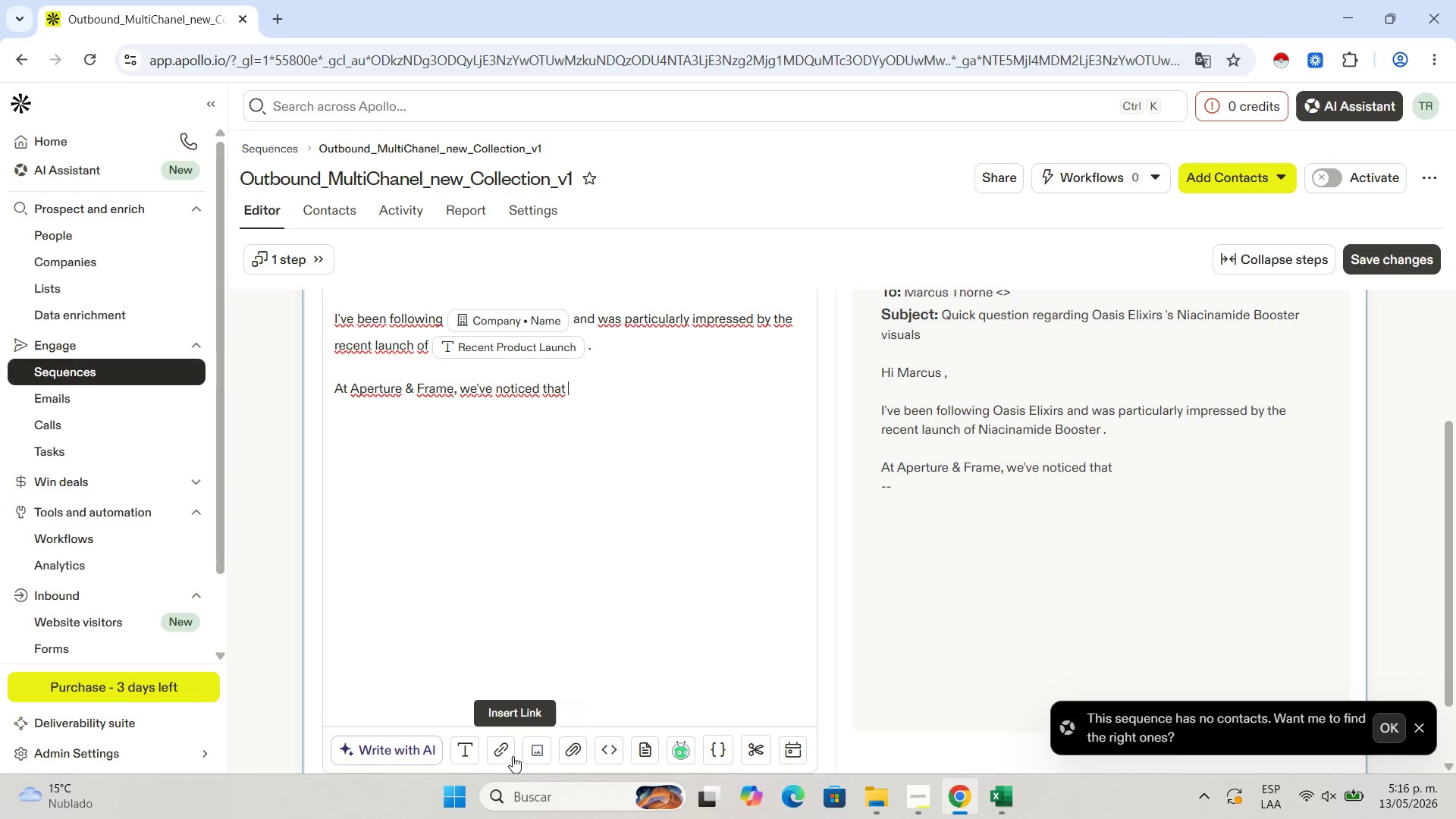 
left_click([755, 746])
 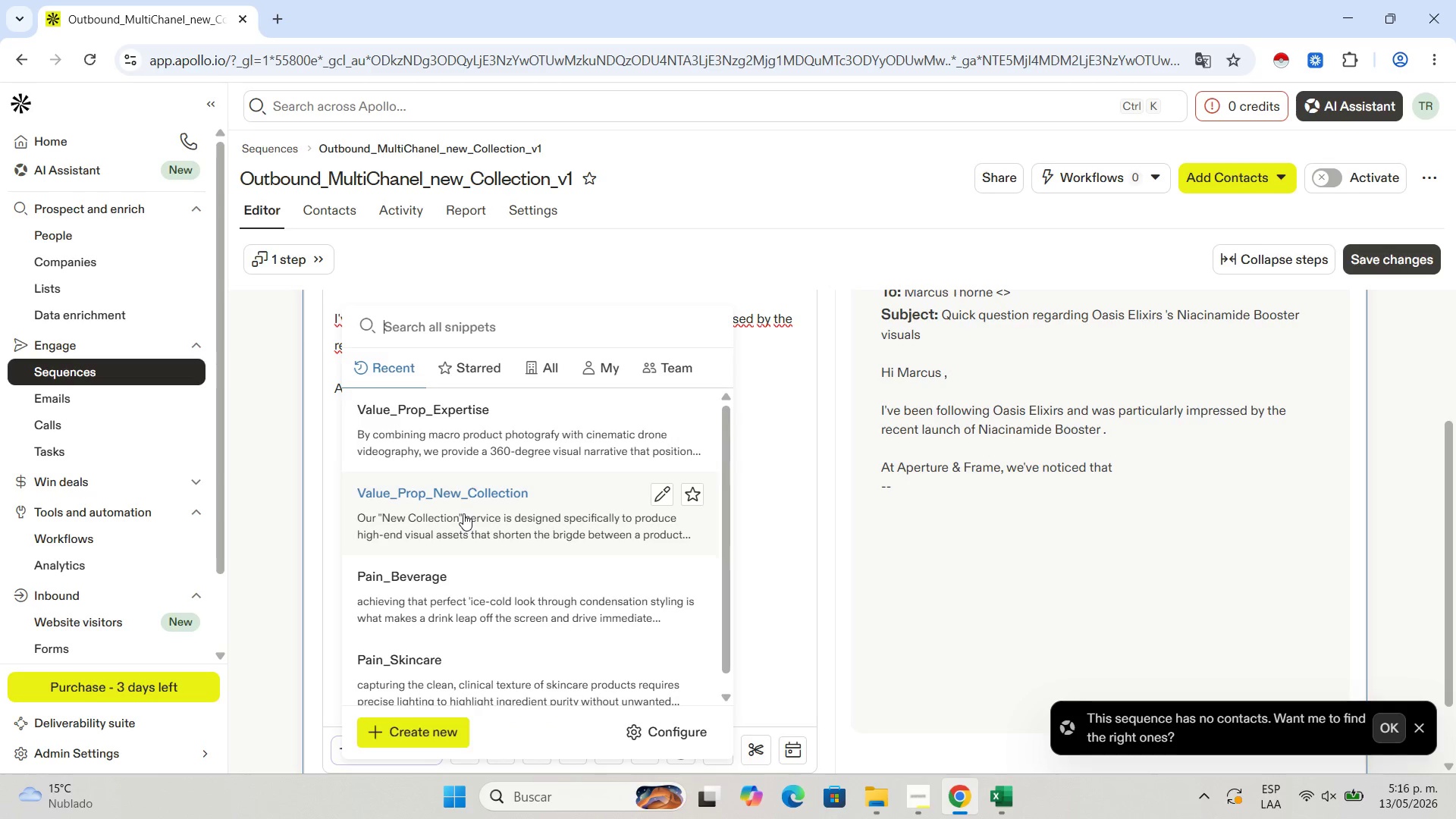 
wait(8.27)
 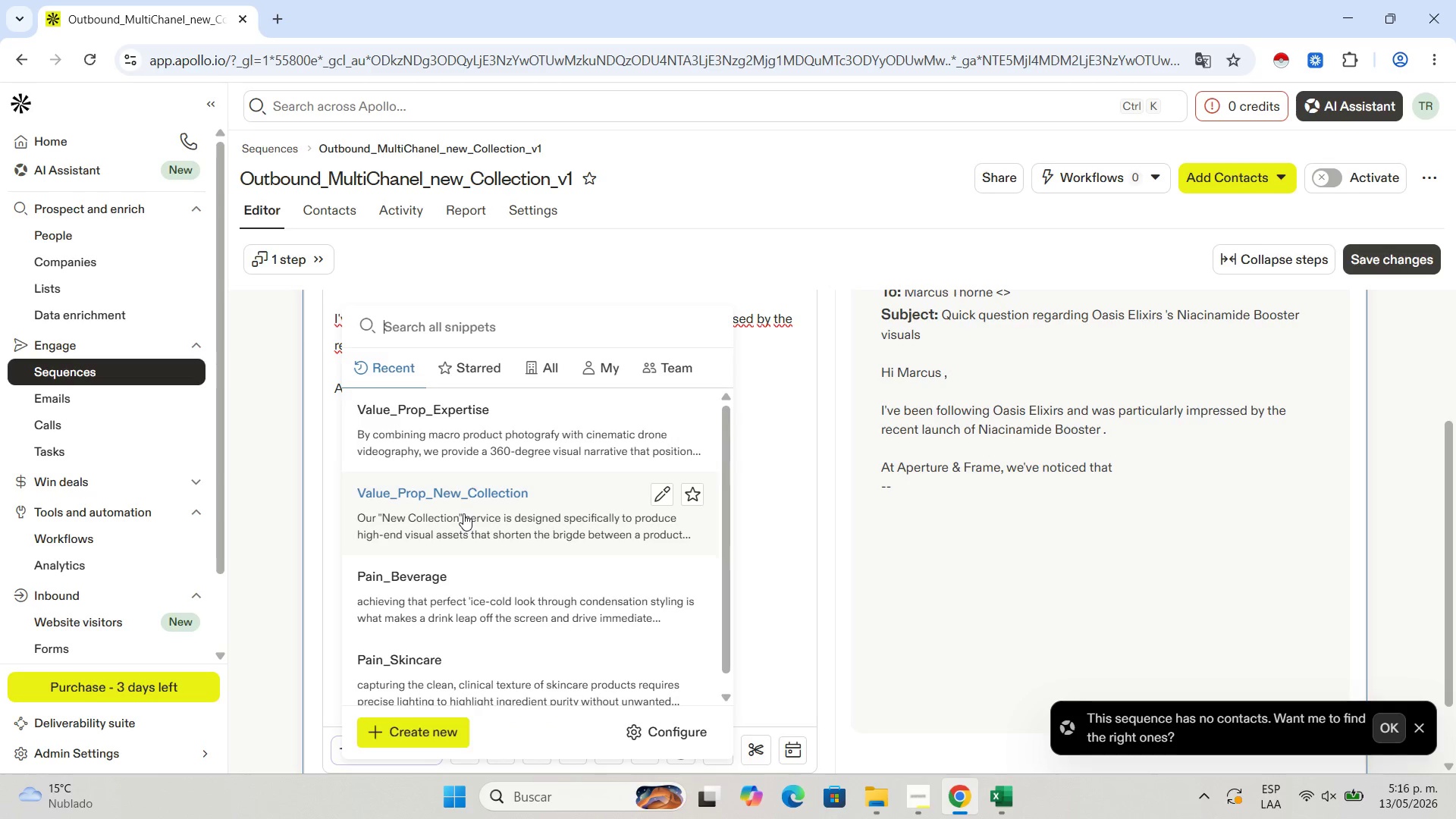 
left_click([441, 644])
 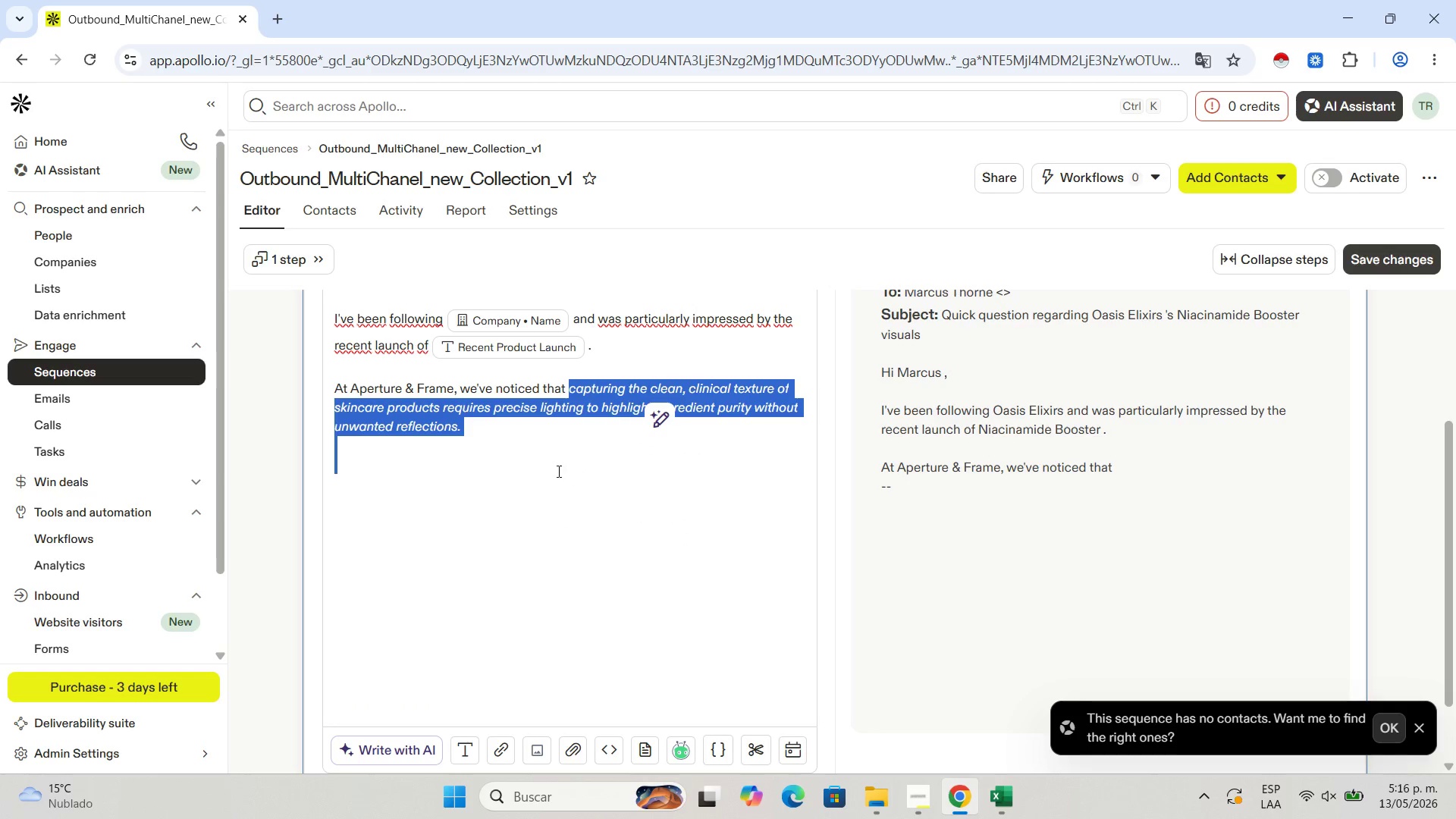 
left_click([549, 469])
 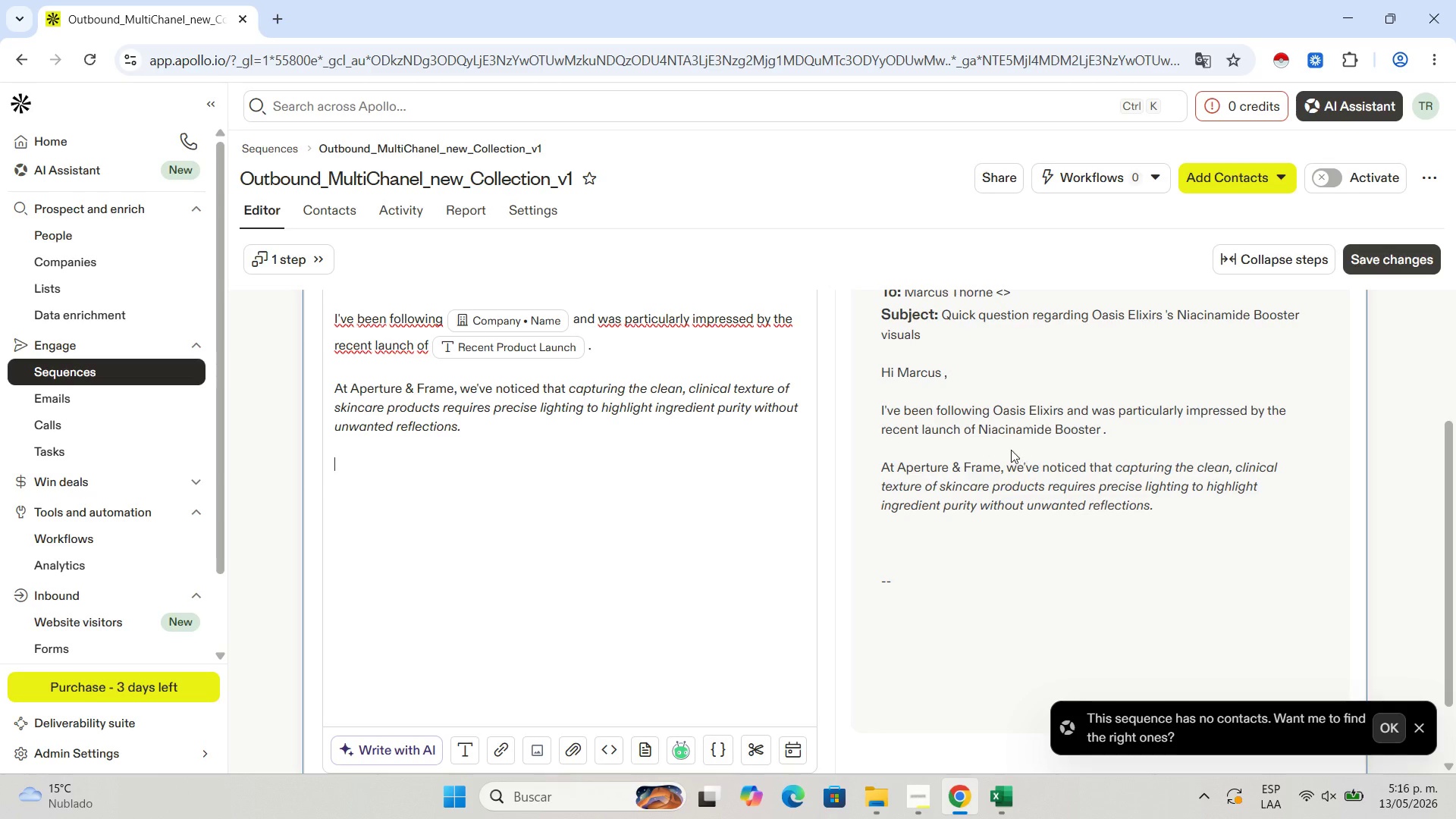 
wait(5.61)
 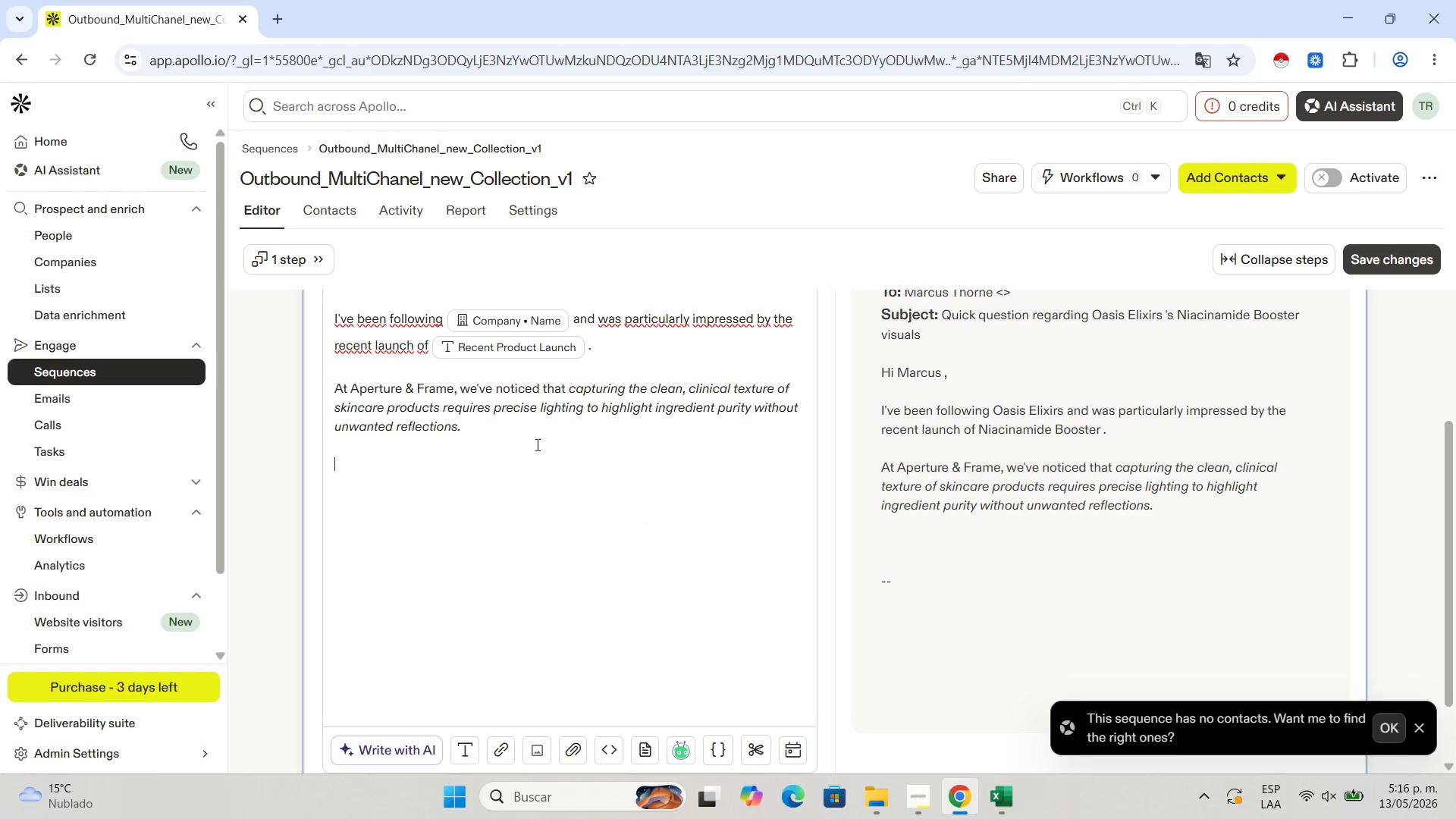 
scroll: coordinate [786, 428], scroll_direction: up, amount: 1.0
 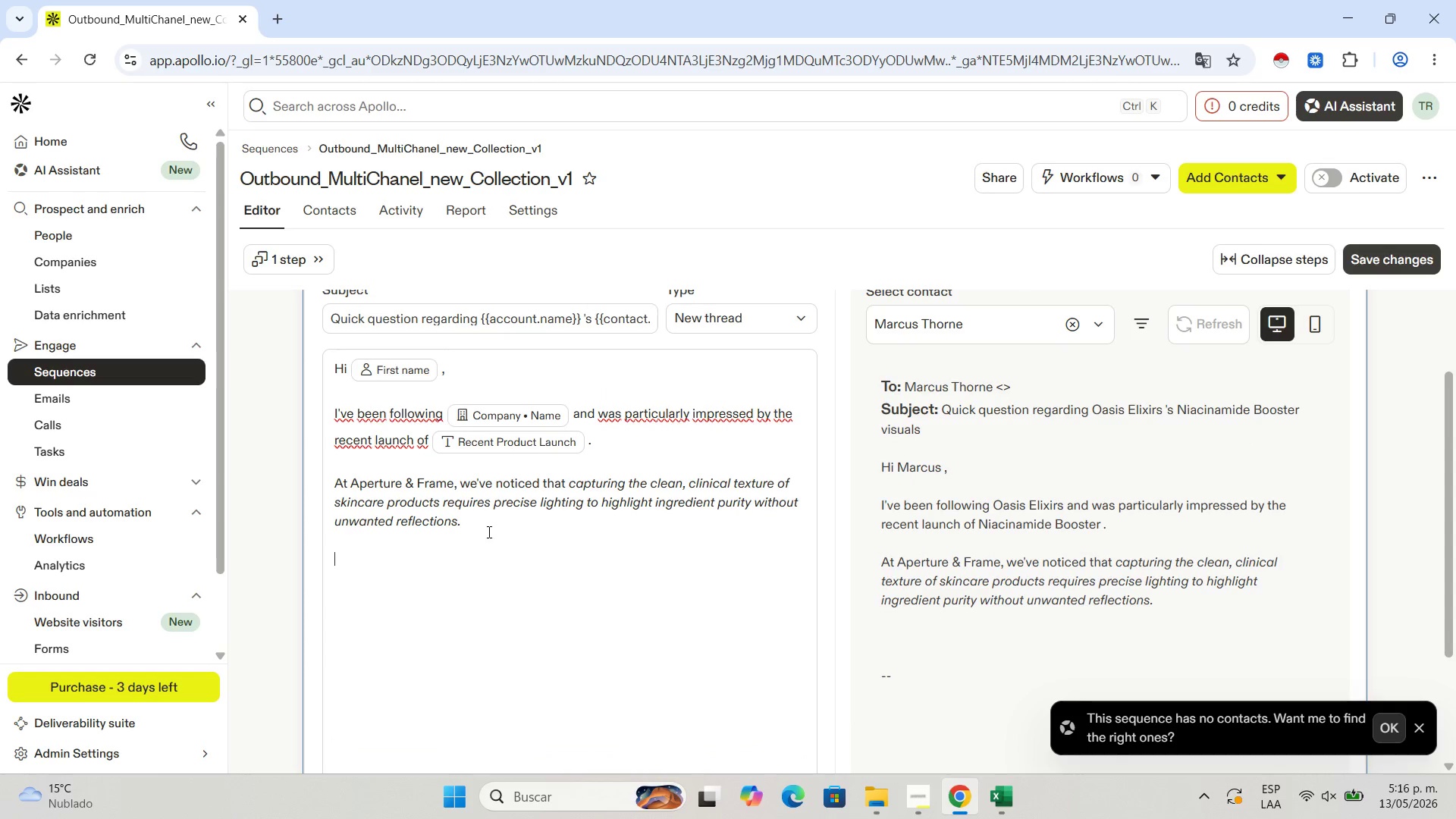 
left_click([488, 532])
 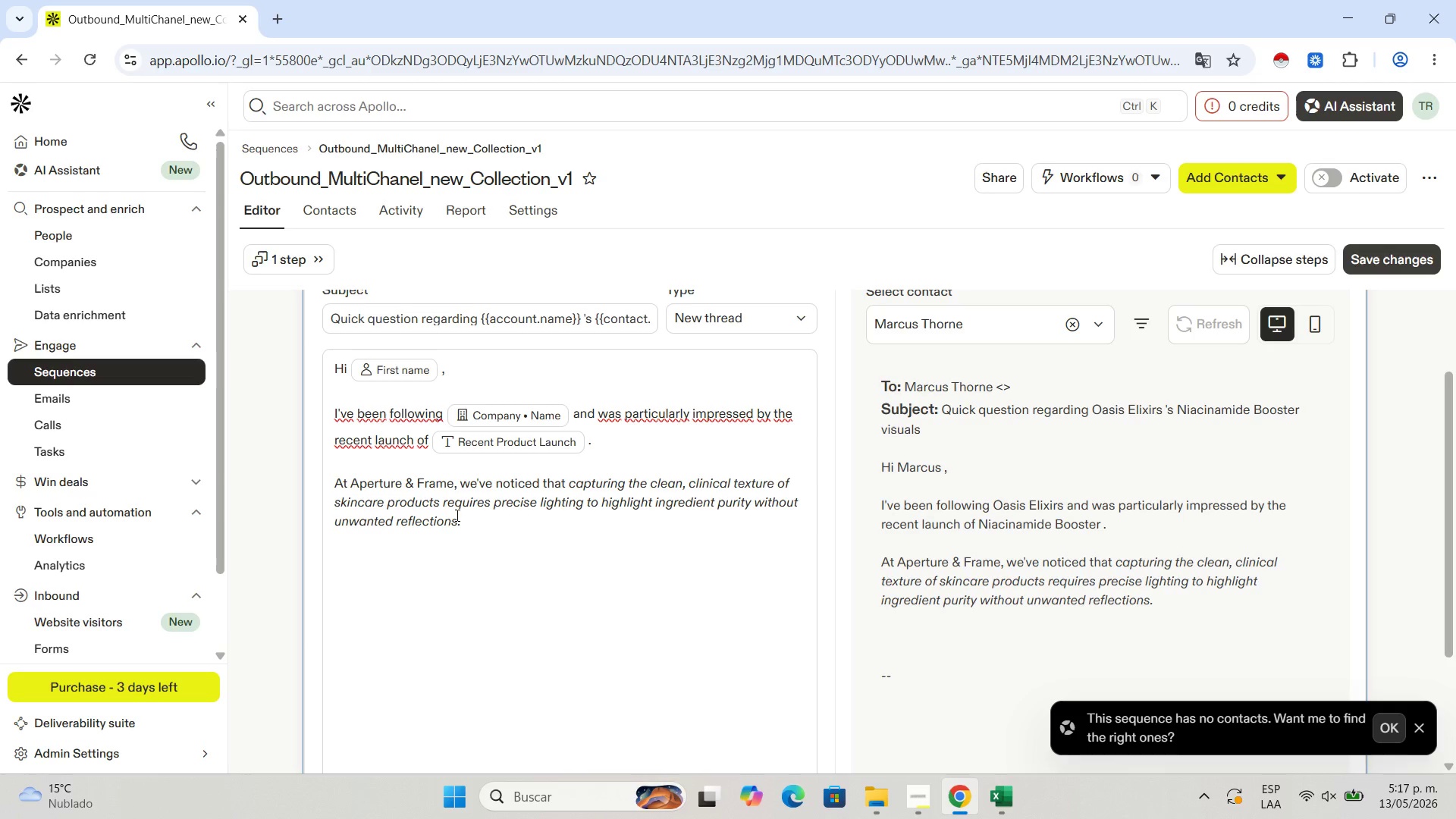 
wait(28.06)
 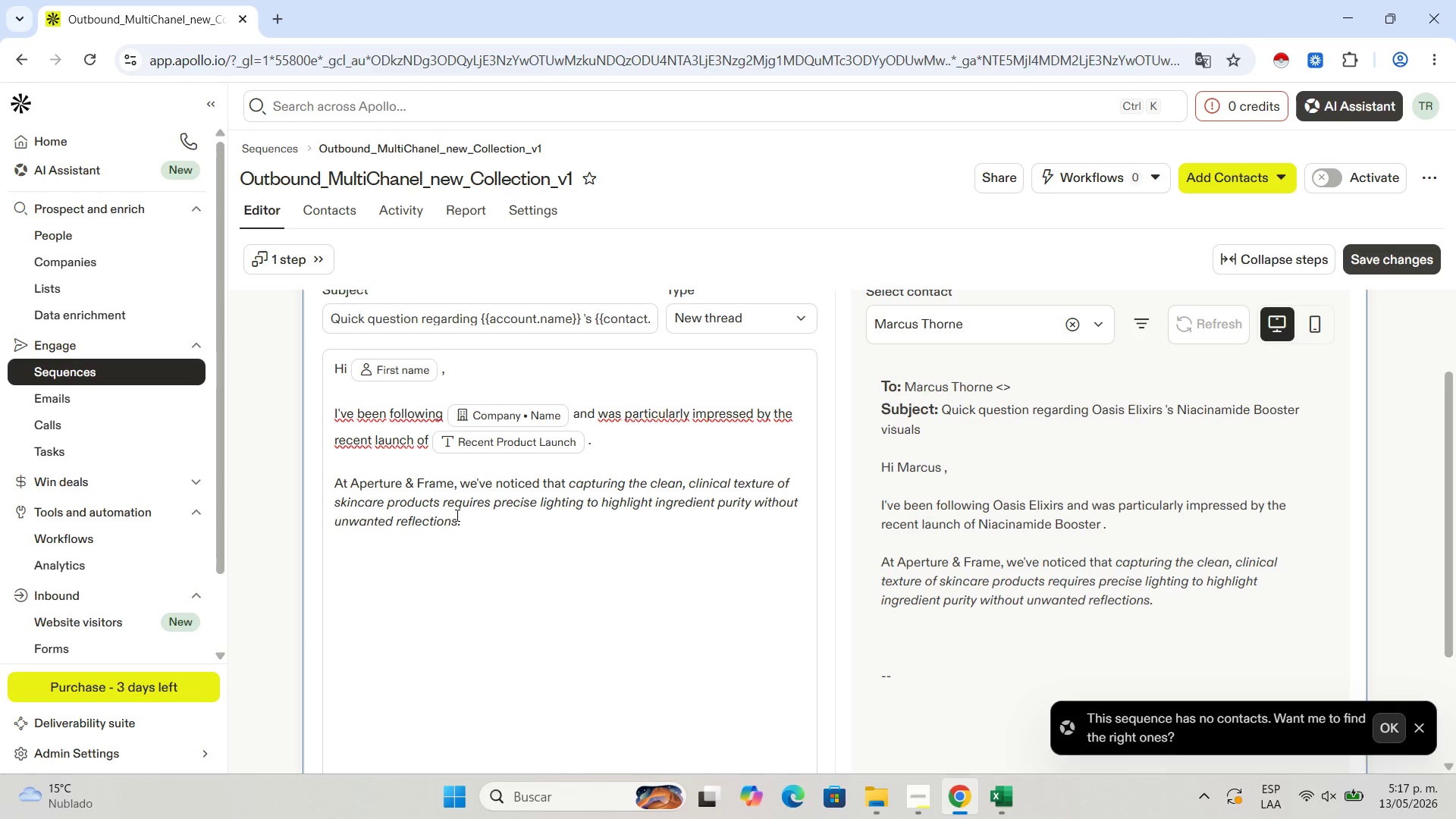 
left_click([912, 787])